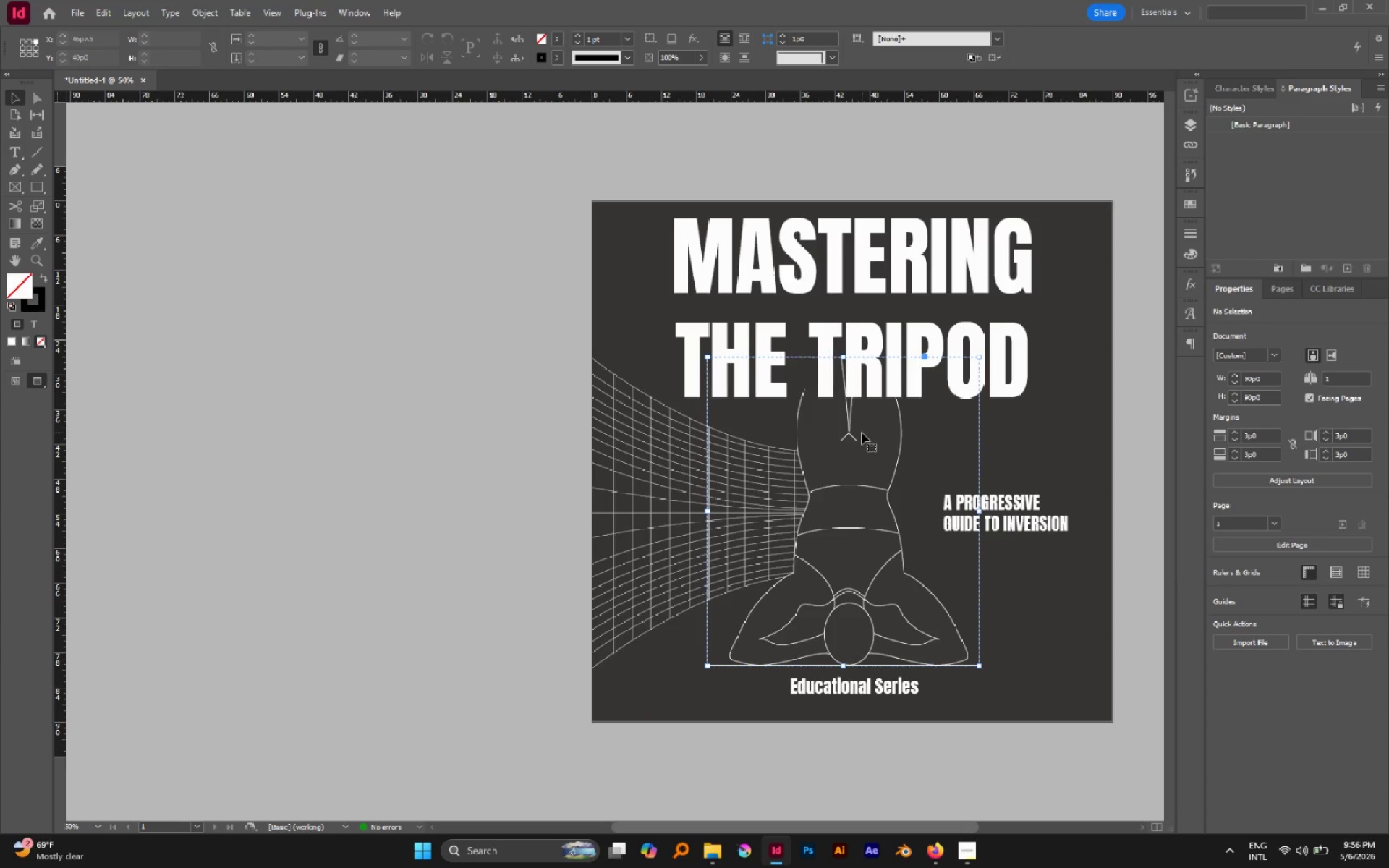 
left_click_drag(start_coordinate=[862, 433], to_coordinate=[850, 433])
 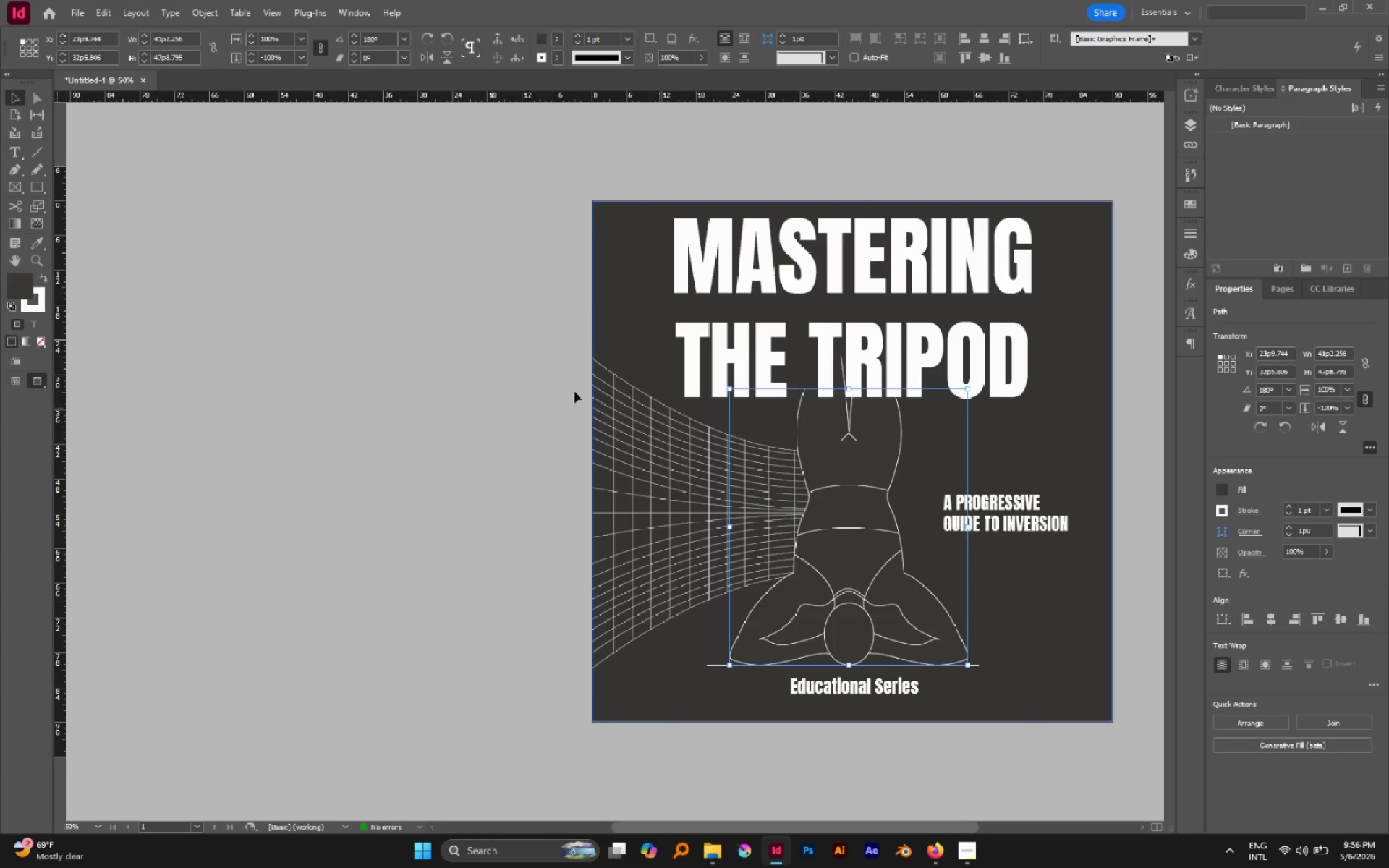 
left_click([559, 388])
 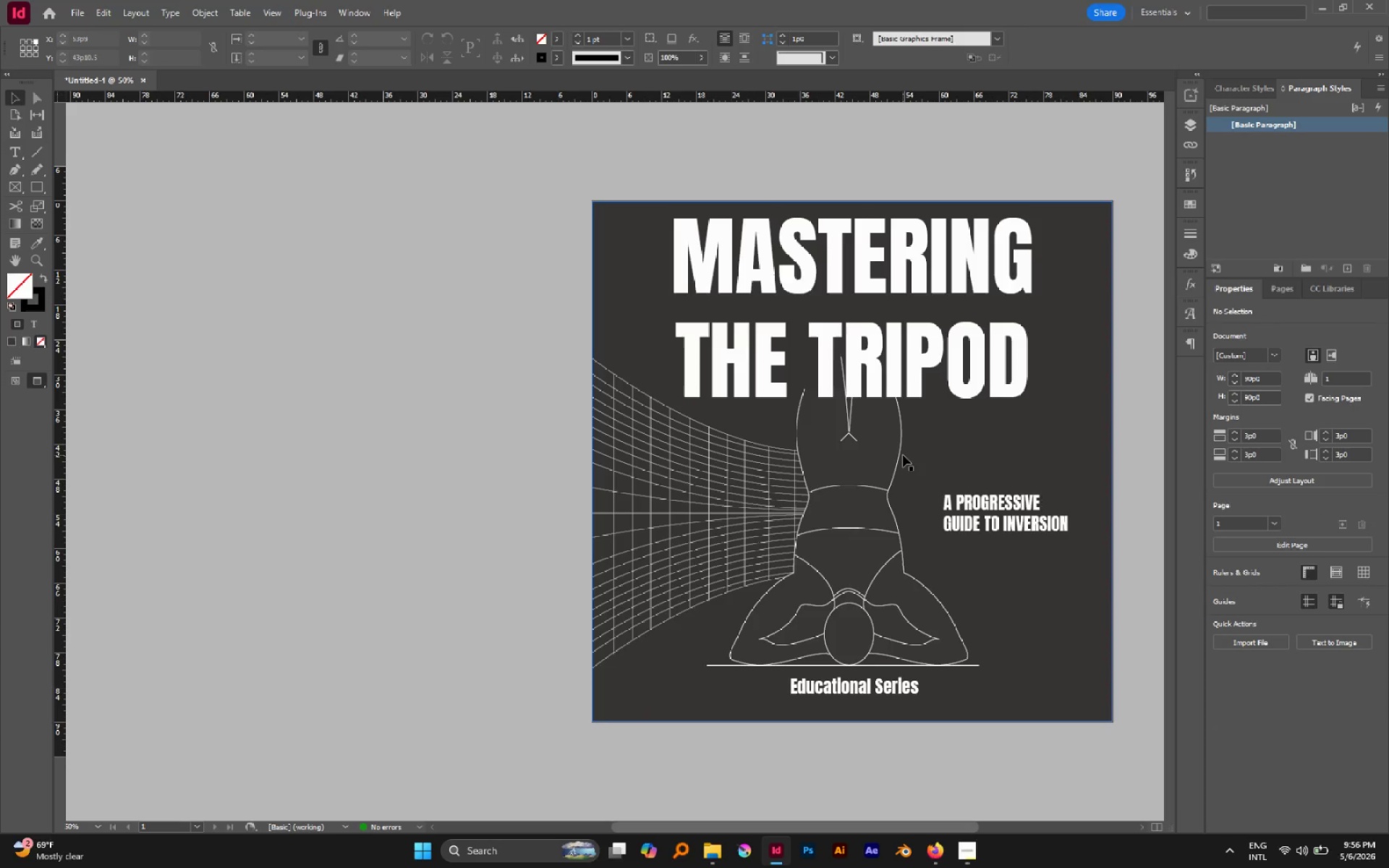 
left_click_drag(start_coordinate=[902, 455], to_coordinate=[880, 453])
 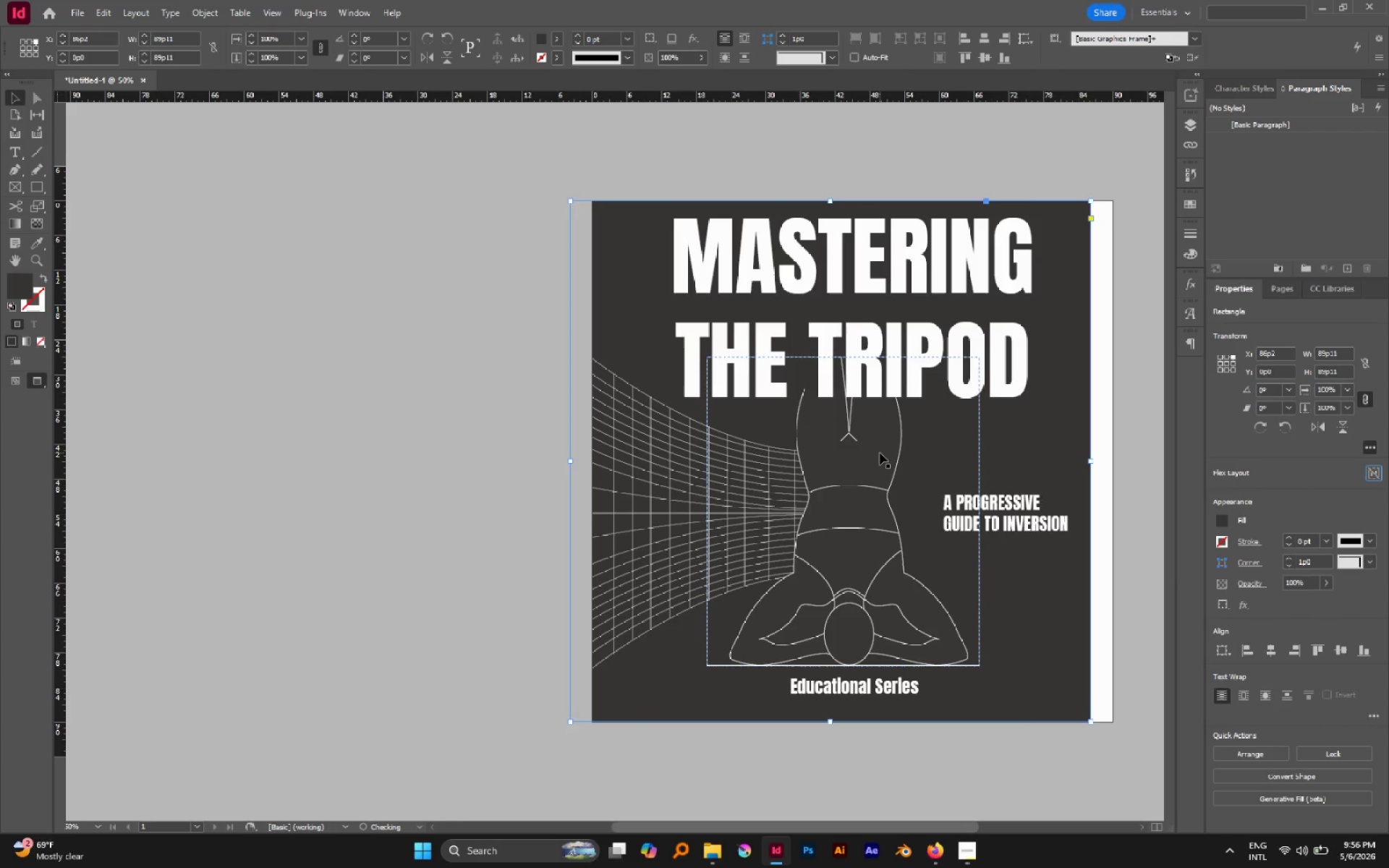 
key(Control+Z)
 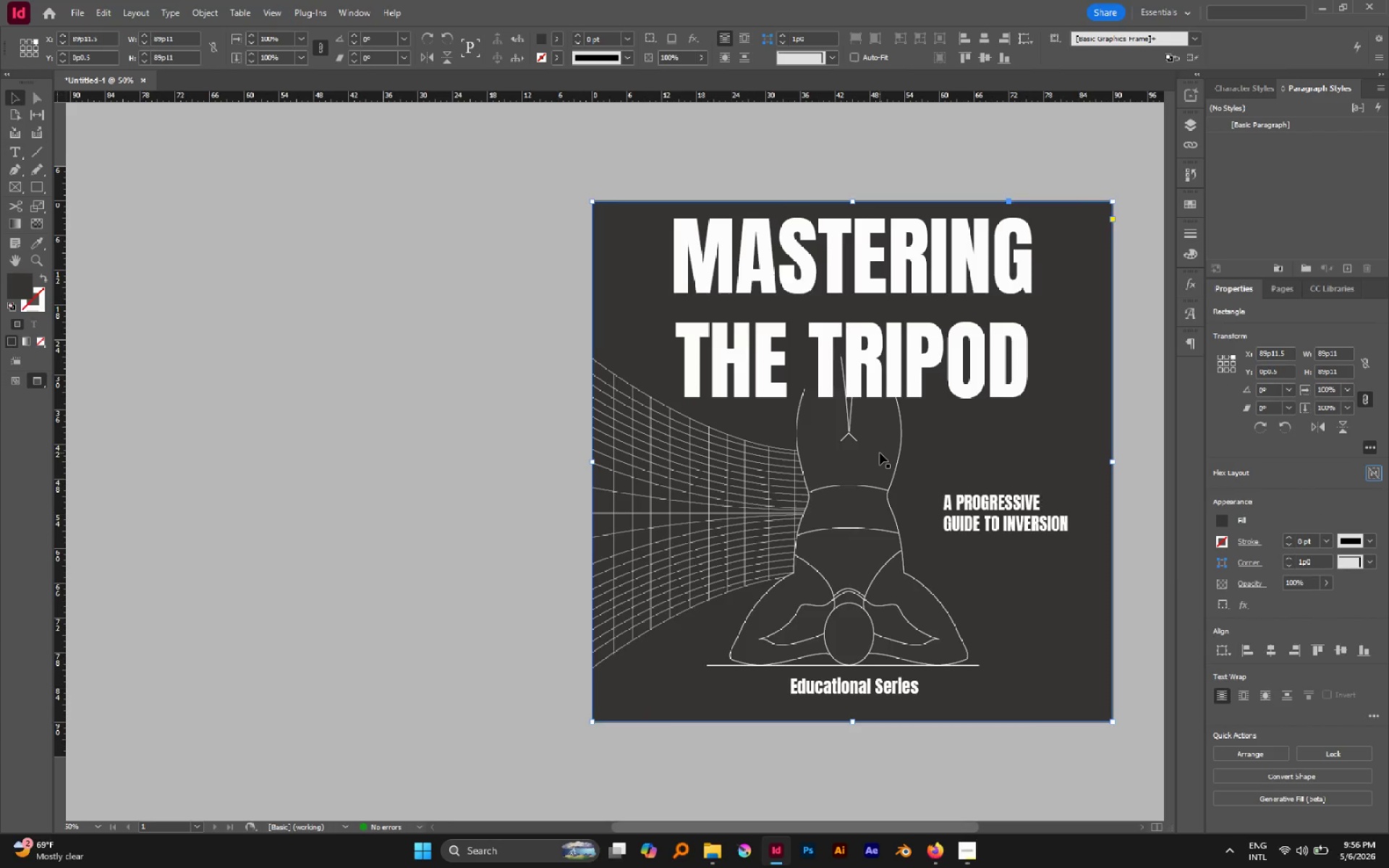 
key(Control+L)
 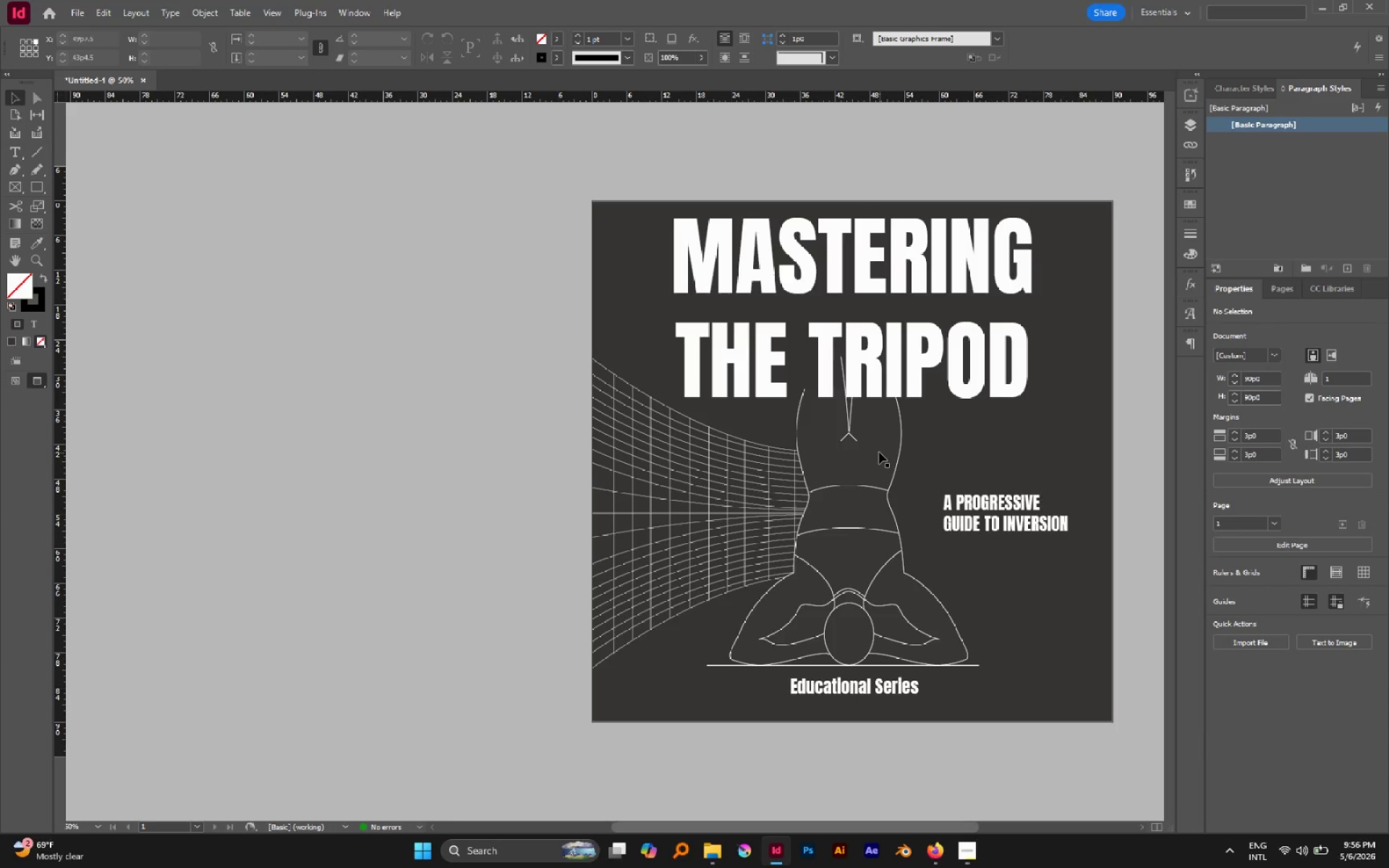 
left_click_drag(start_coordinate=[879, 452], to_coordinate=[870, 452])
 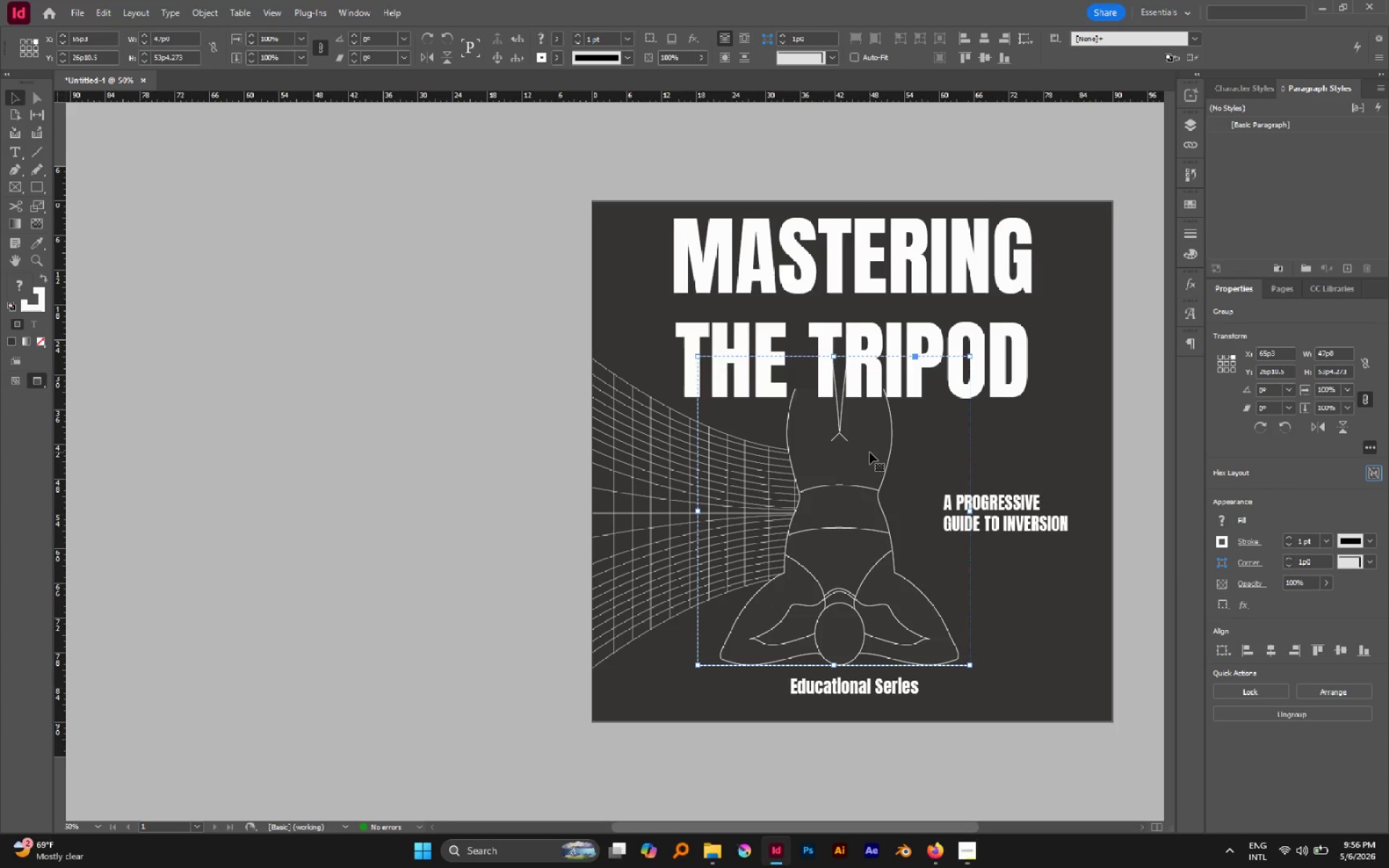 
key(Control+Z)
 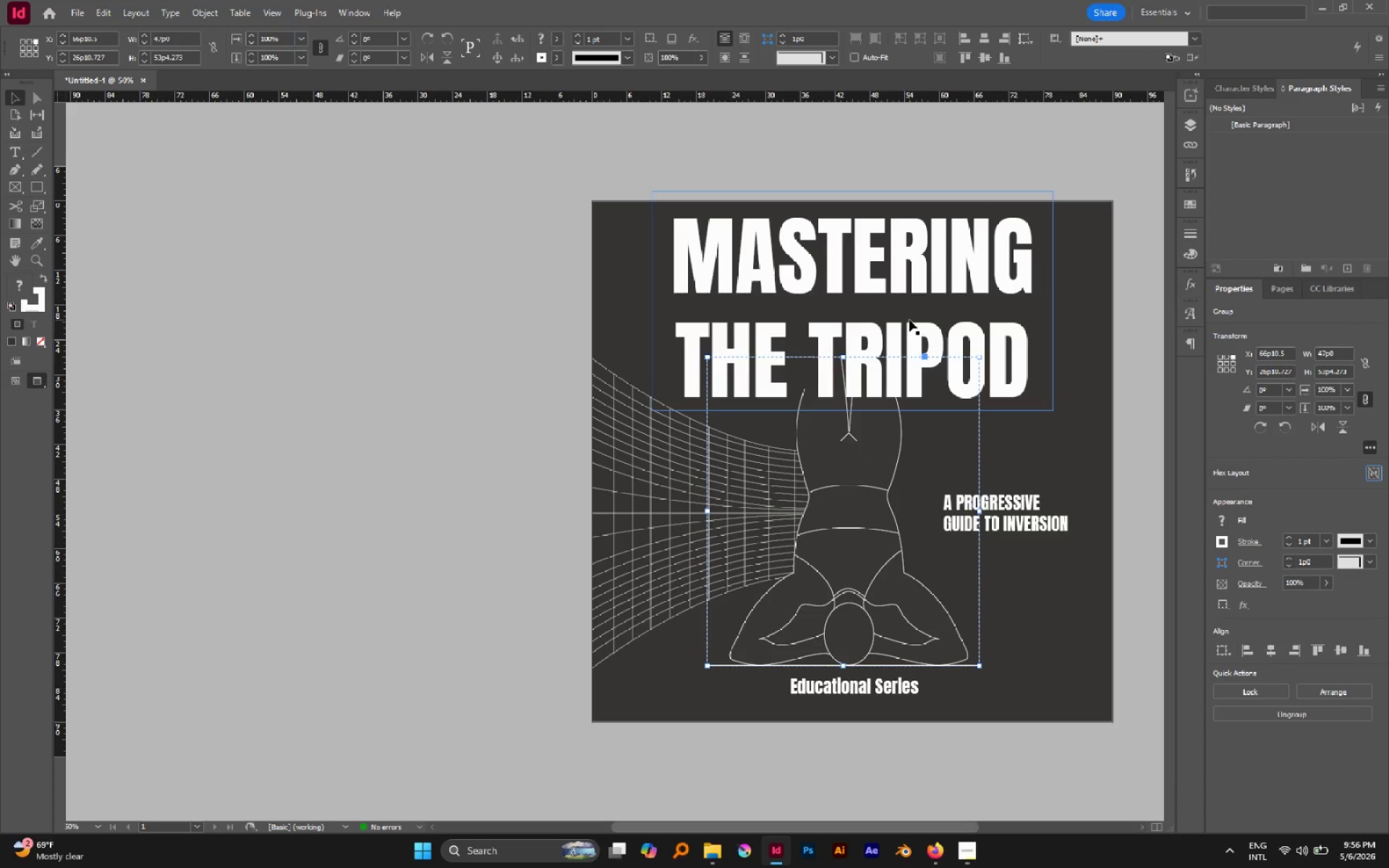 
left_click([909, 320])
 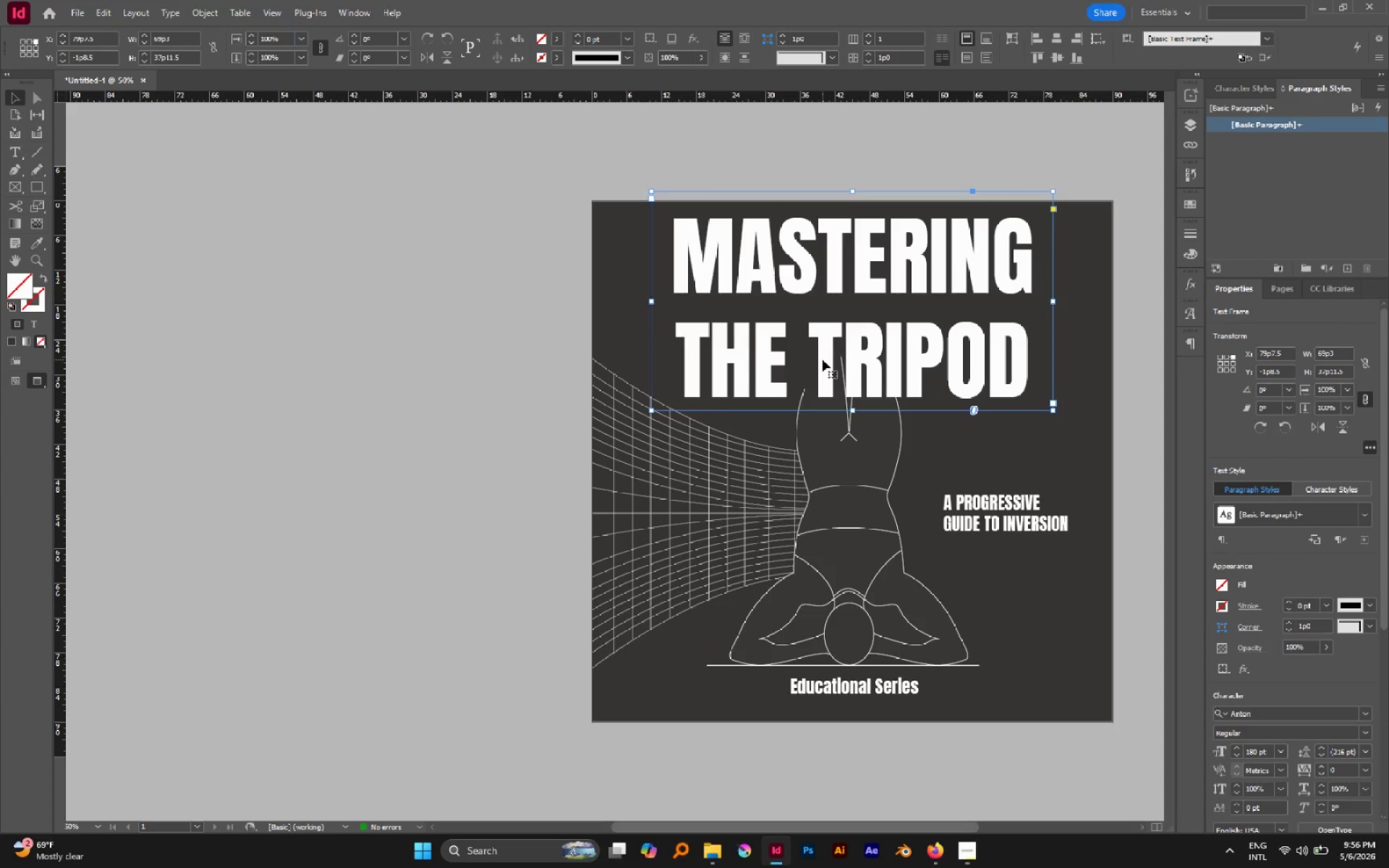 
hold_key(key=AltLeft, duration=0.45)
scroll: coordinate [826, 352], scroll_direction: down, amount: 1.0
 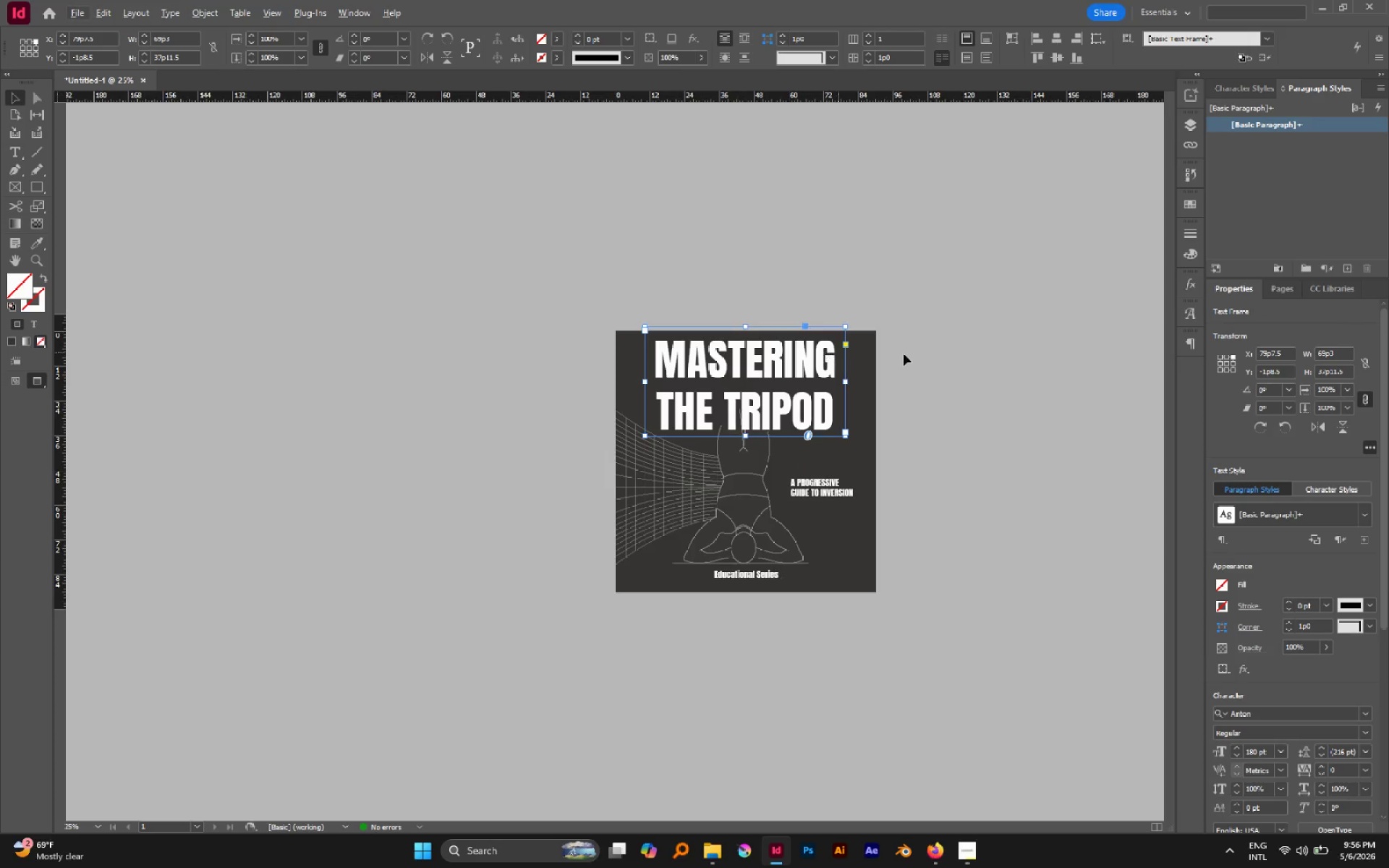 
left_click([953, 352])
 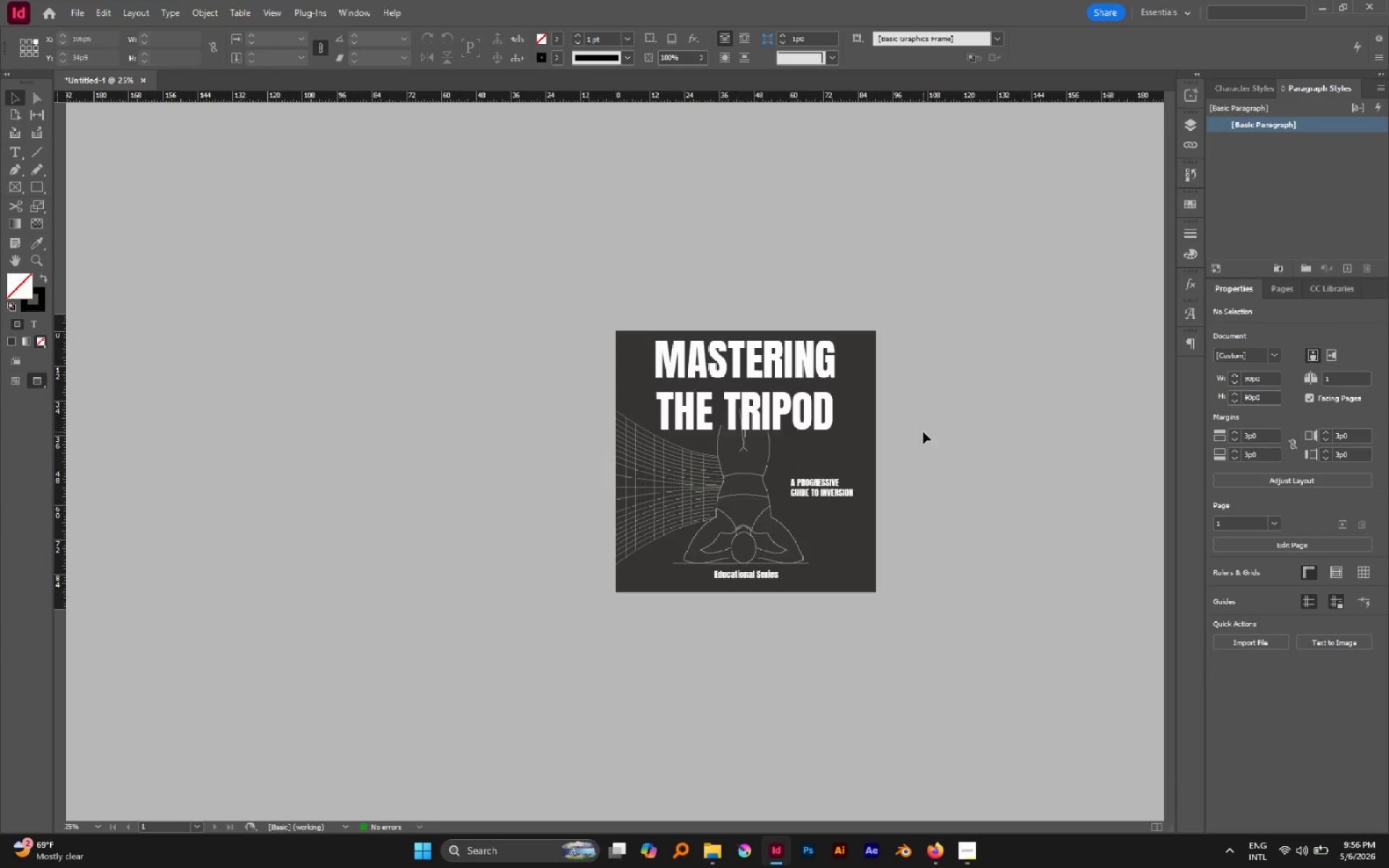 
hold_key(key=ControlLeft, duration=1.58)
 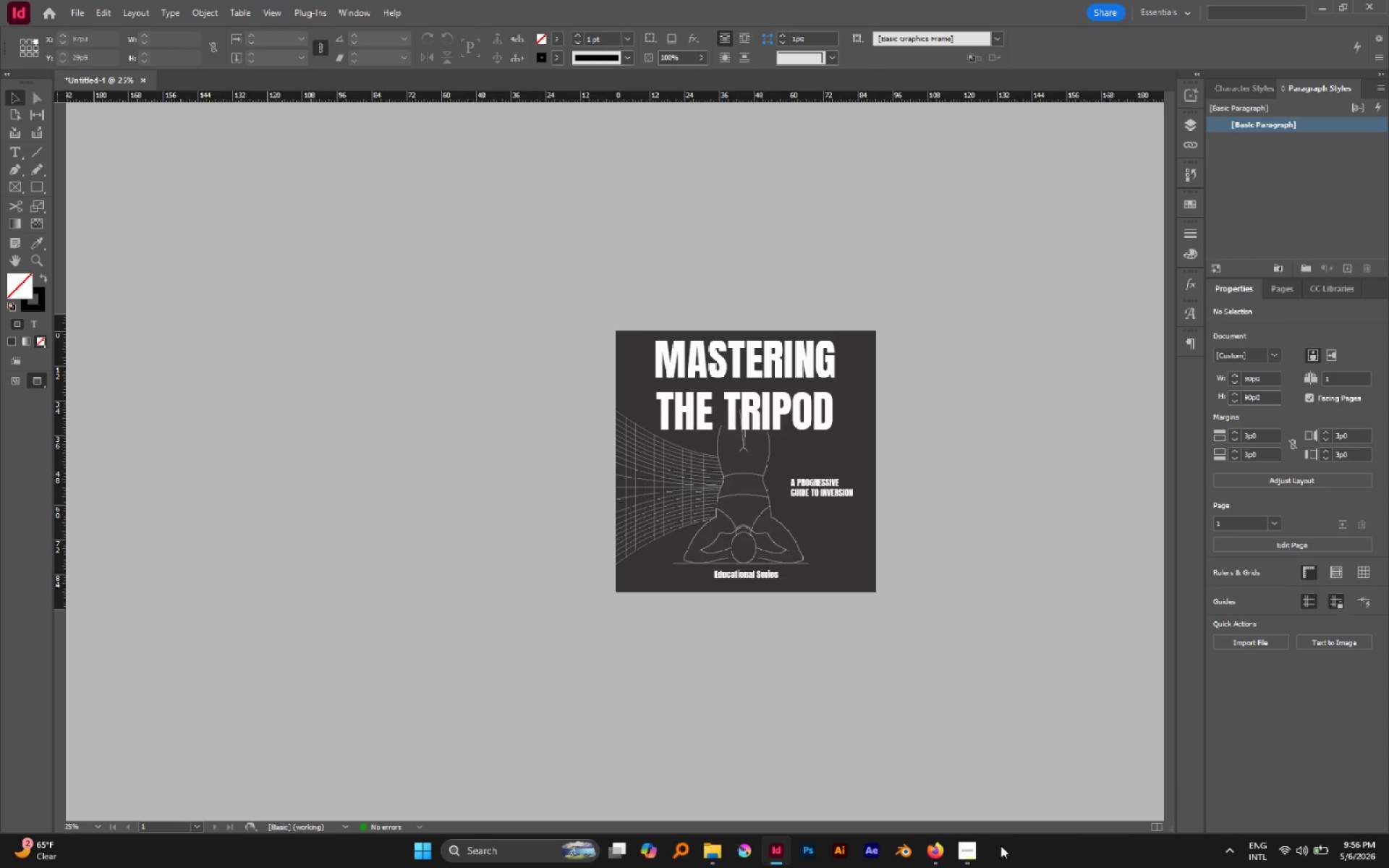 
left_click([975, 849])